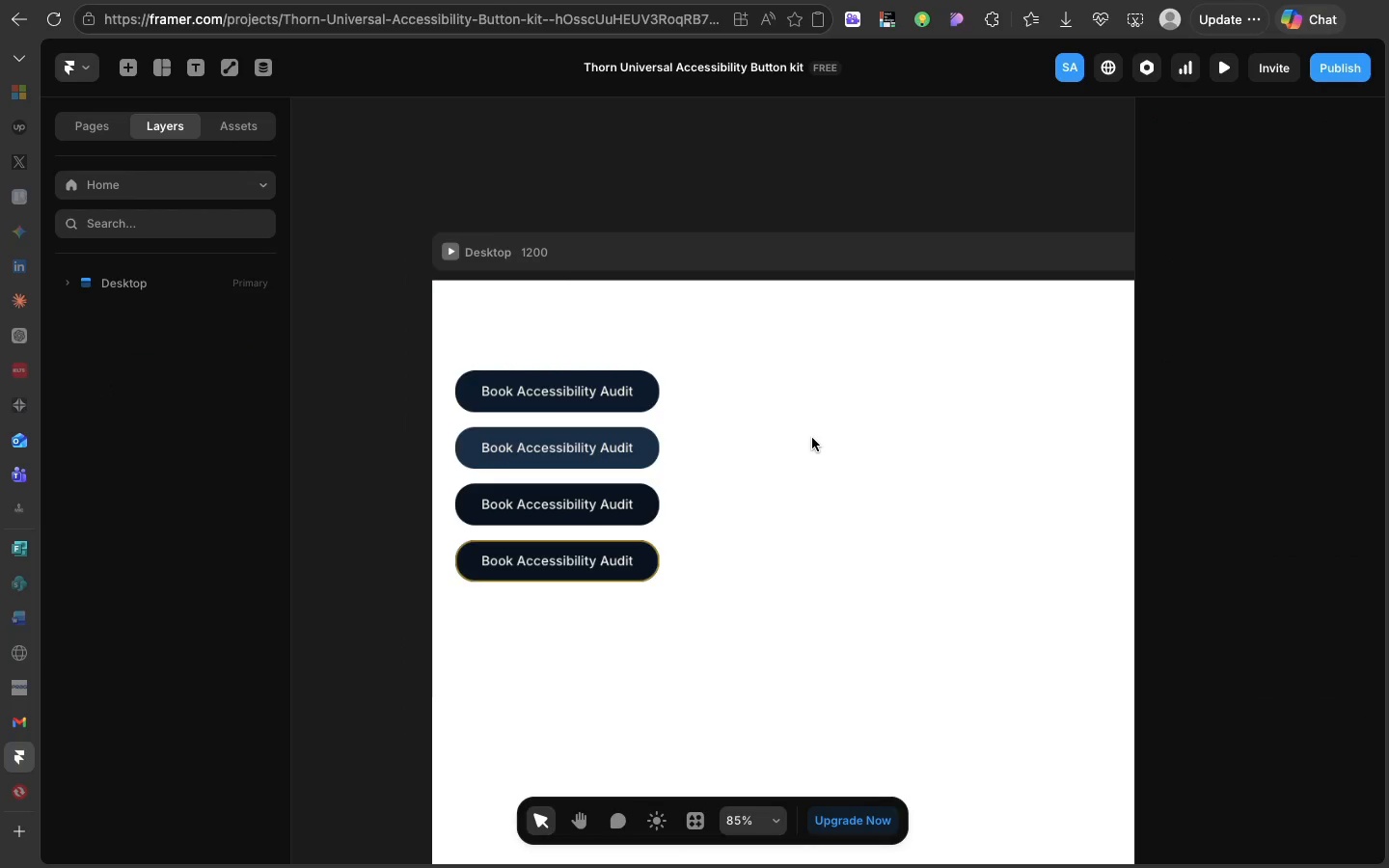 
left_click([812, 438])
 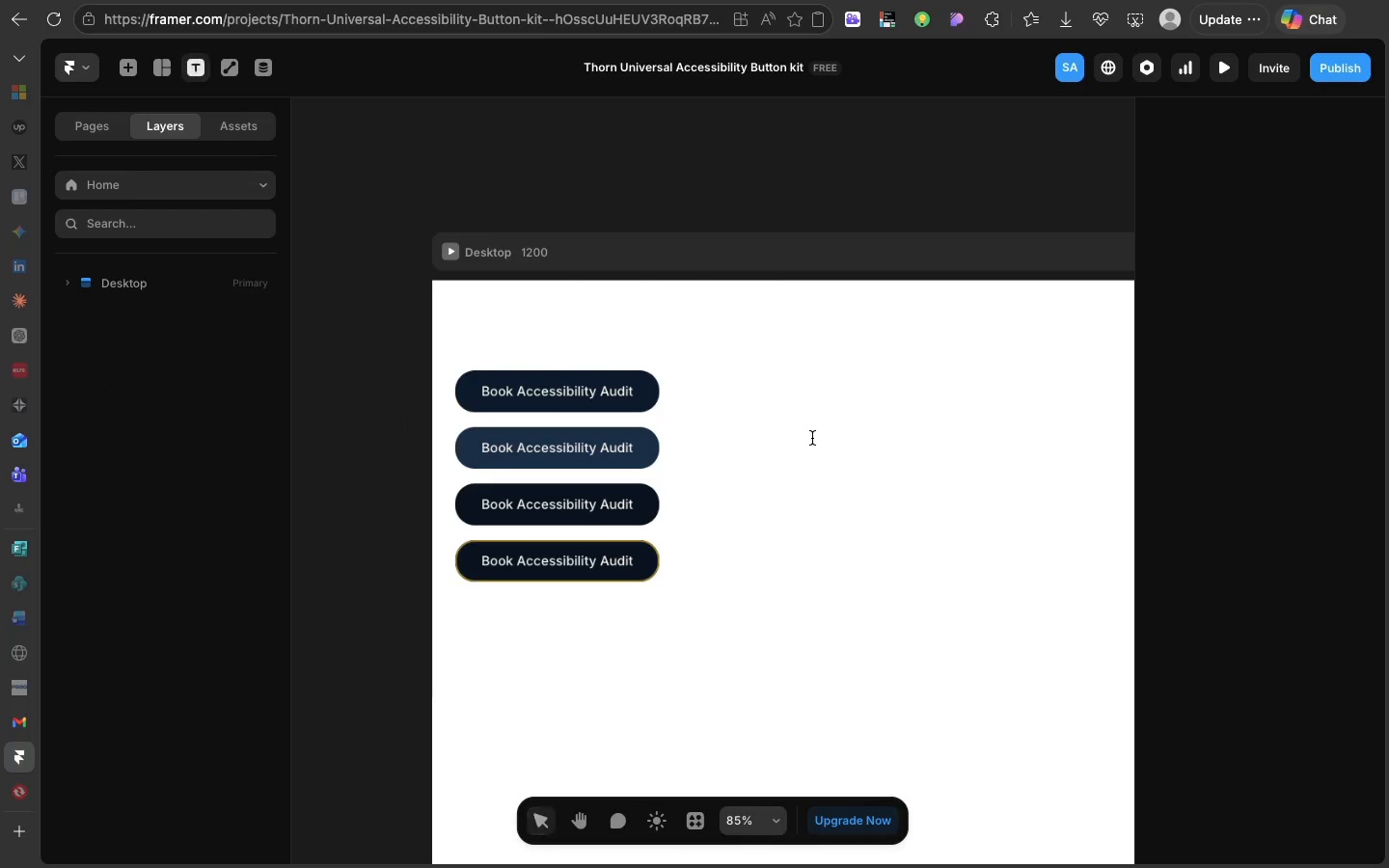 
key(T)
 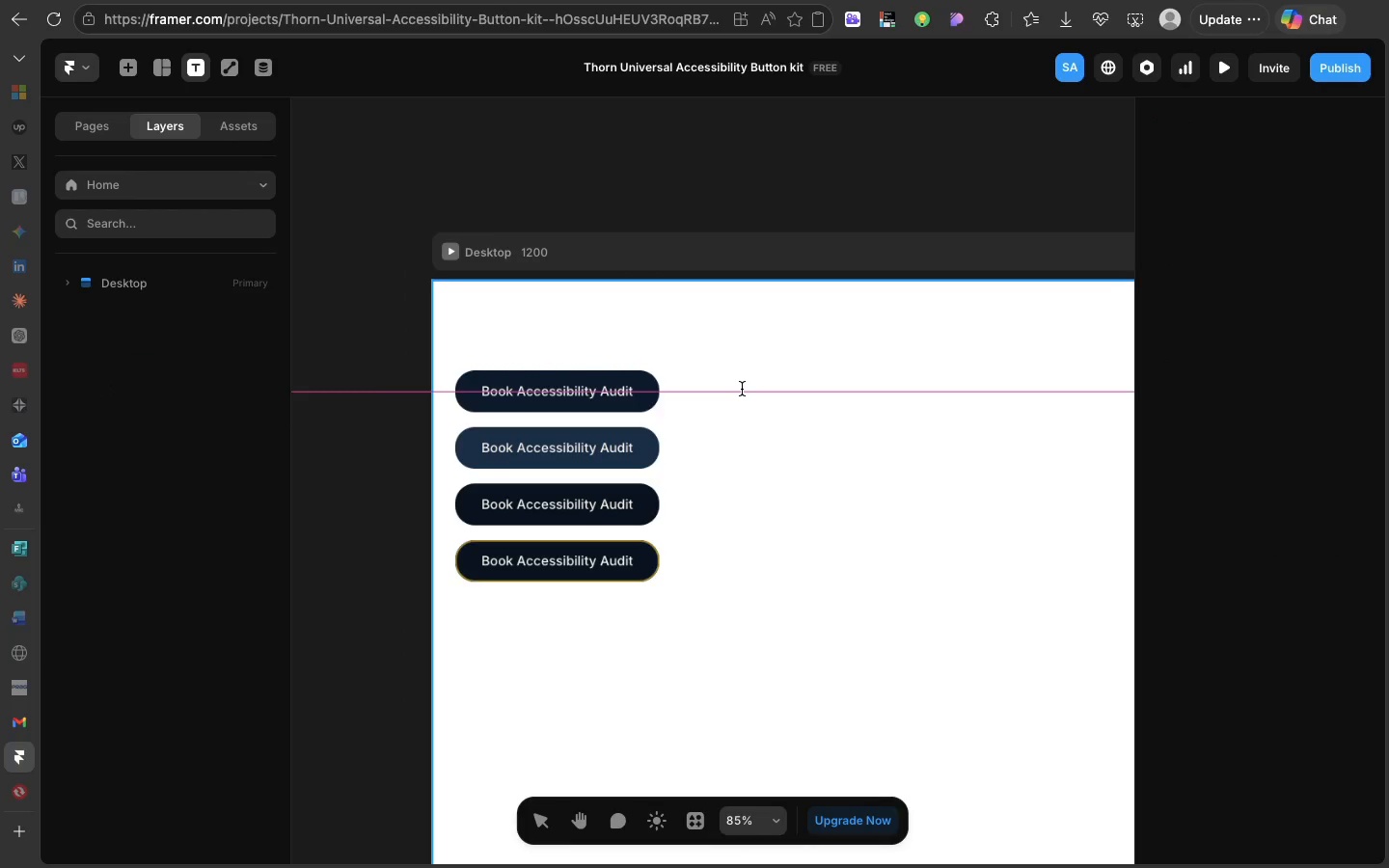 
left_click([742, 389])